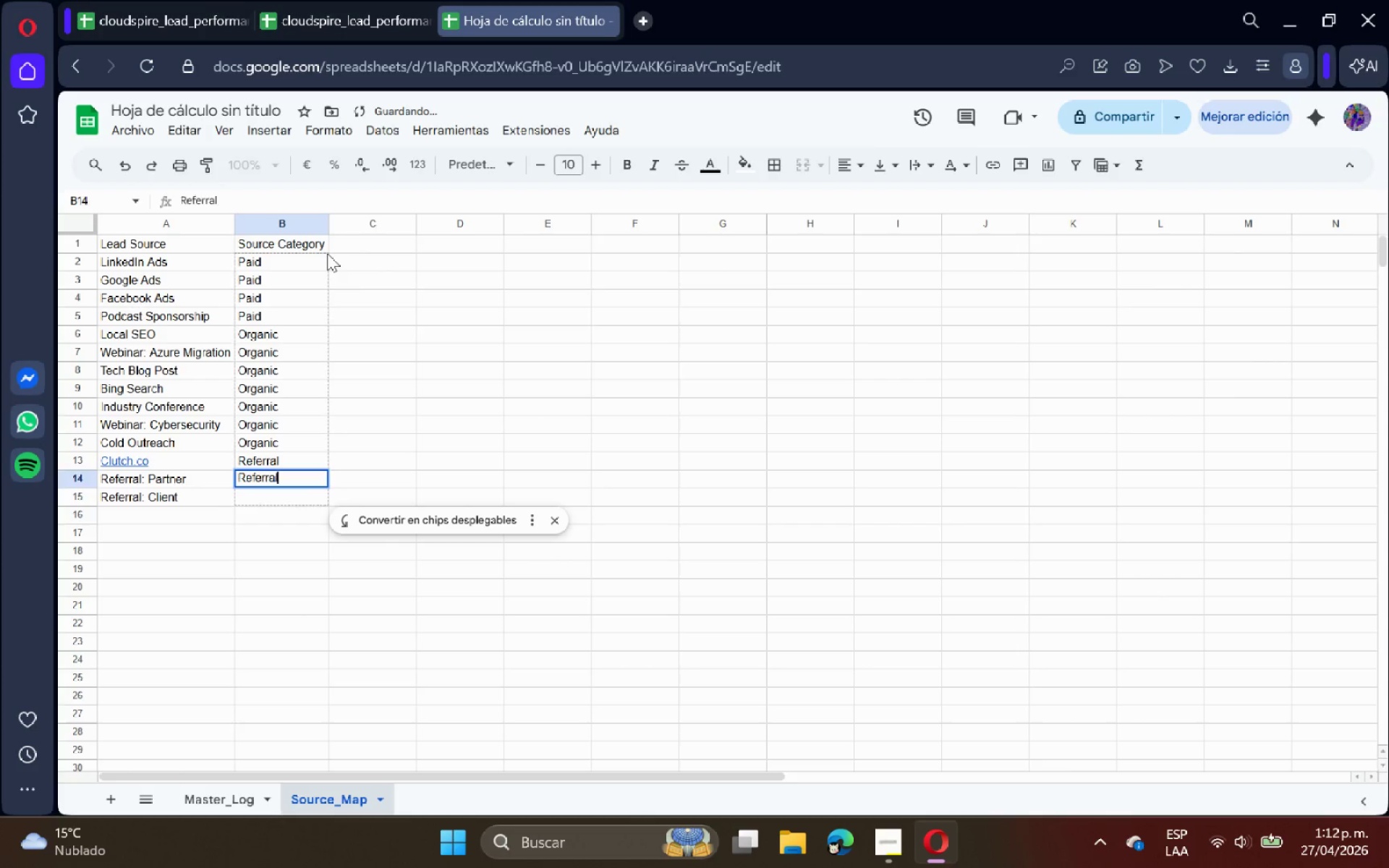 
key(Enter)
 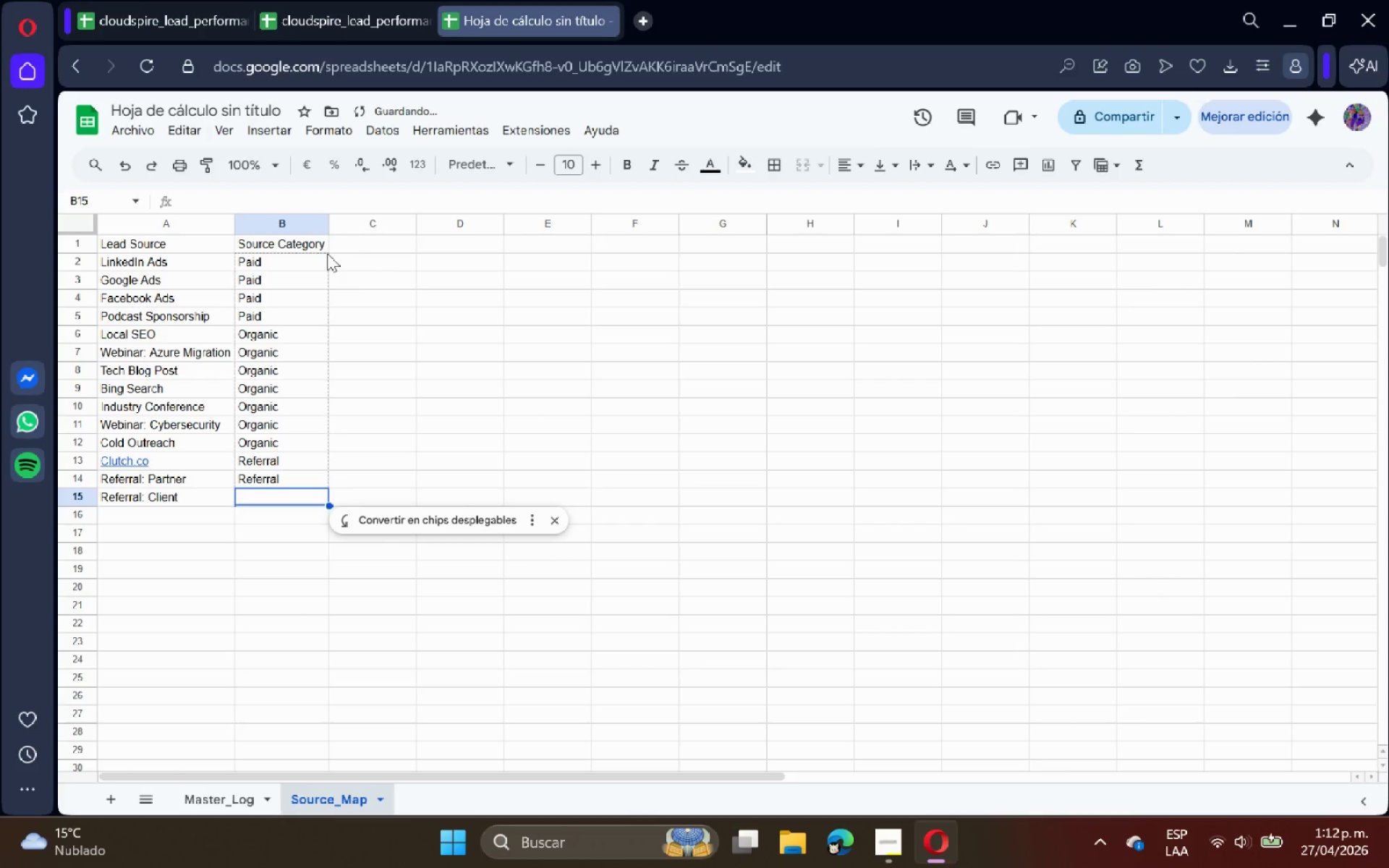 
type(Referral)
 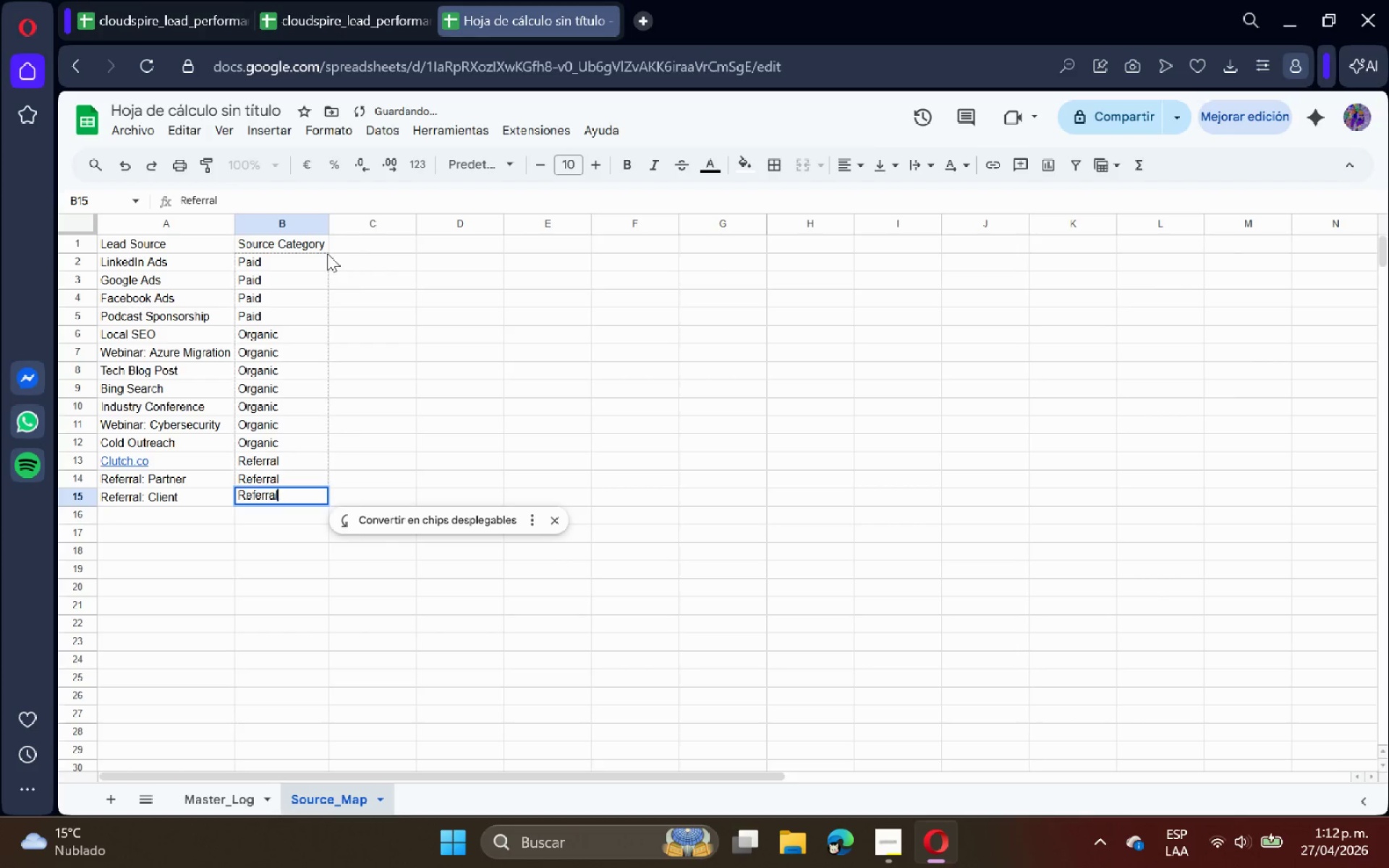 
key(Enter)
 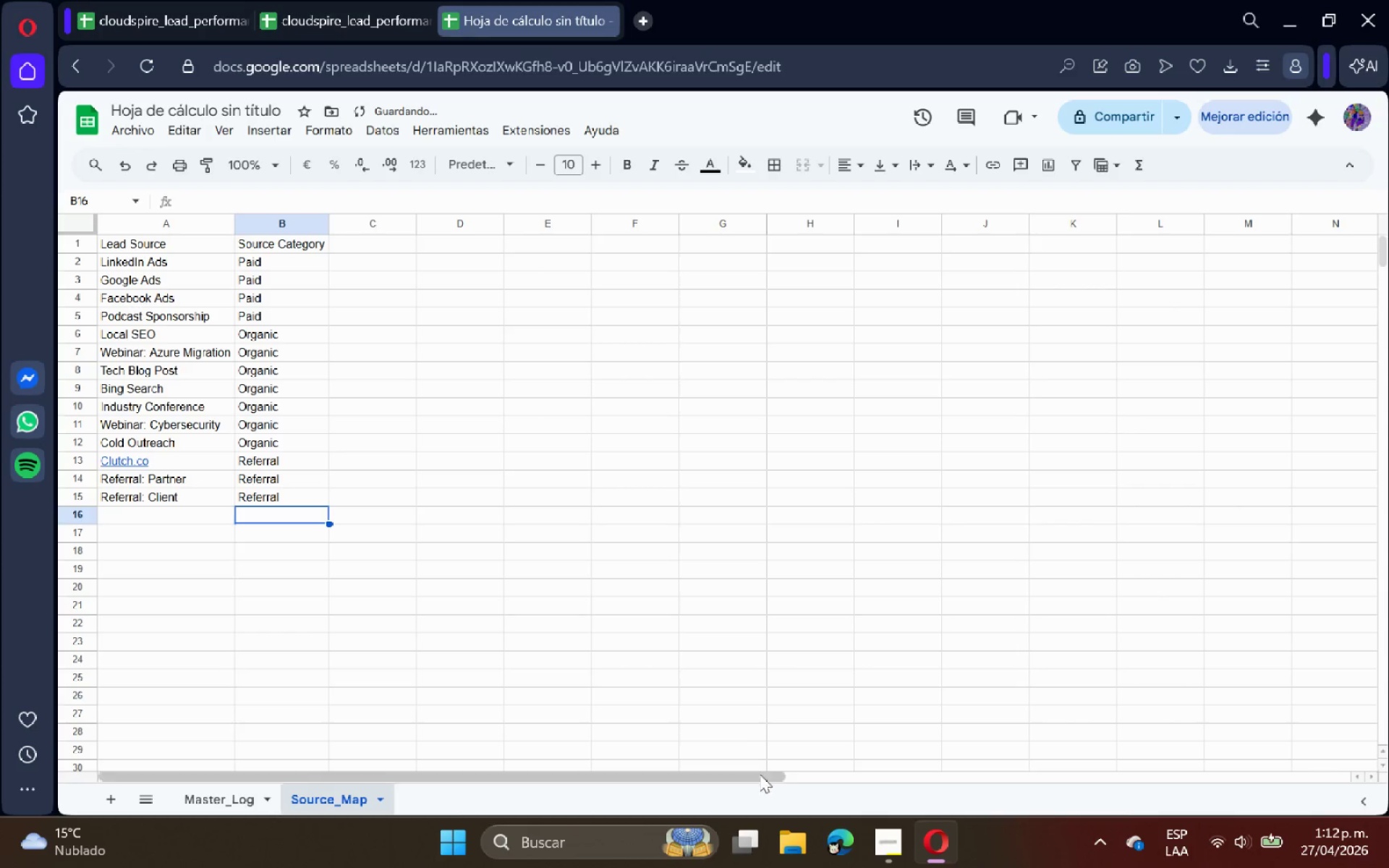 
left_click([886, 852])